 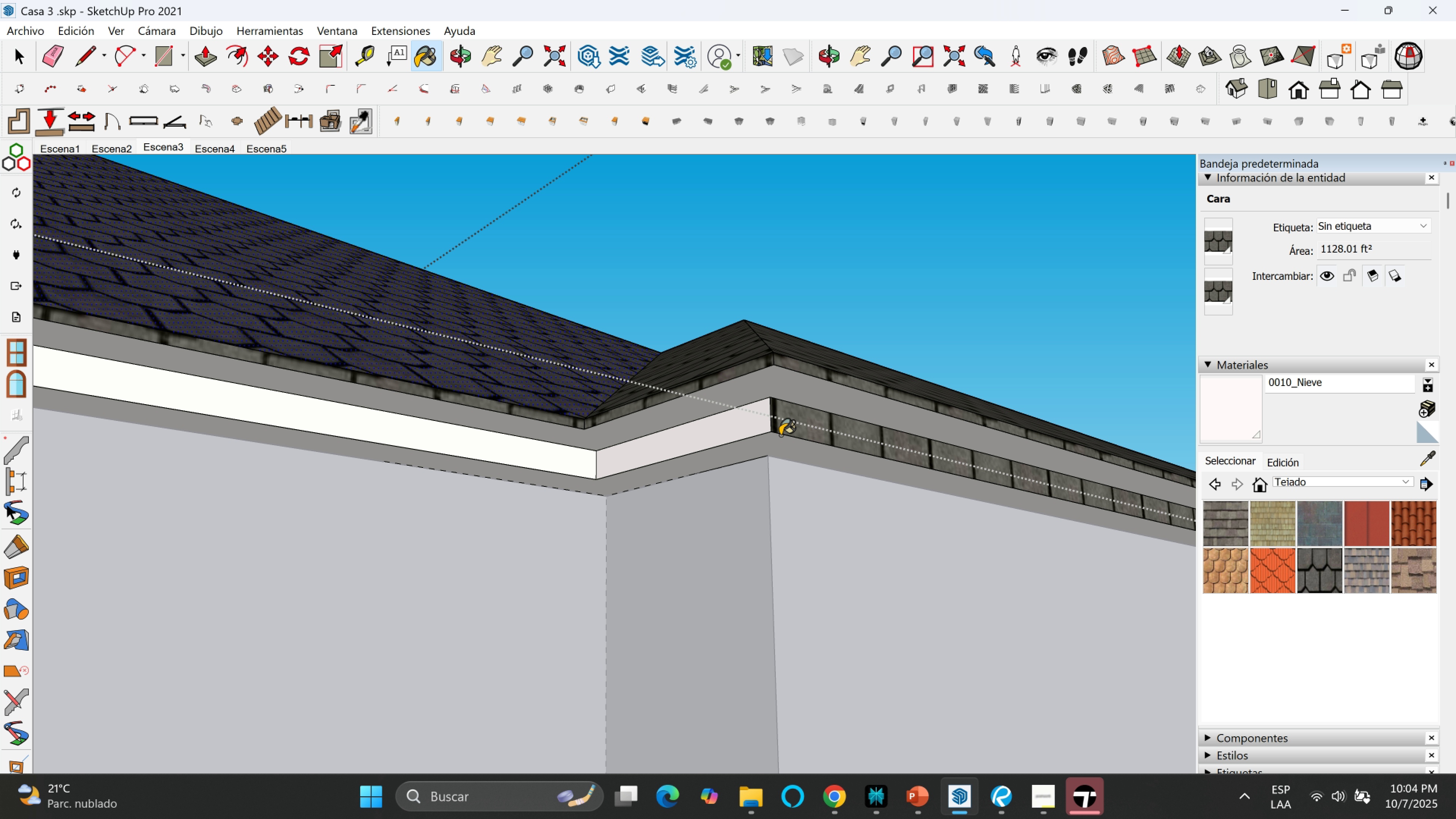 
double_click([802, 417])
 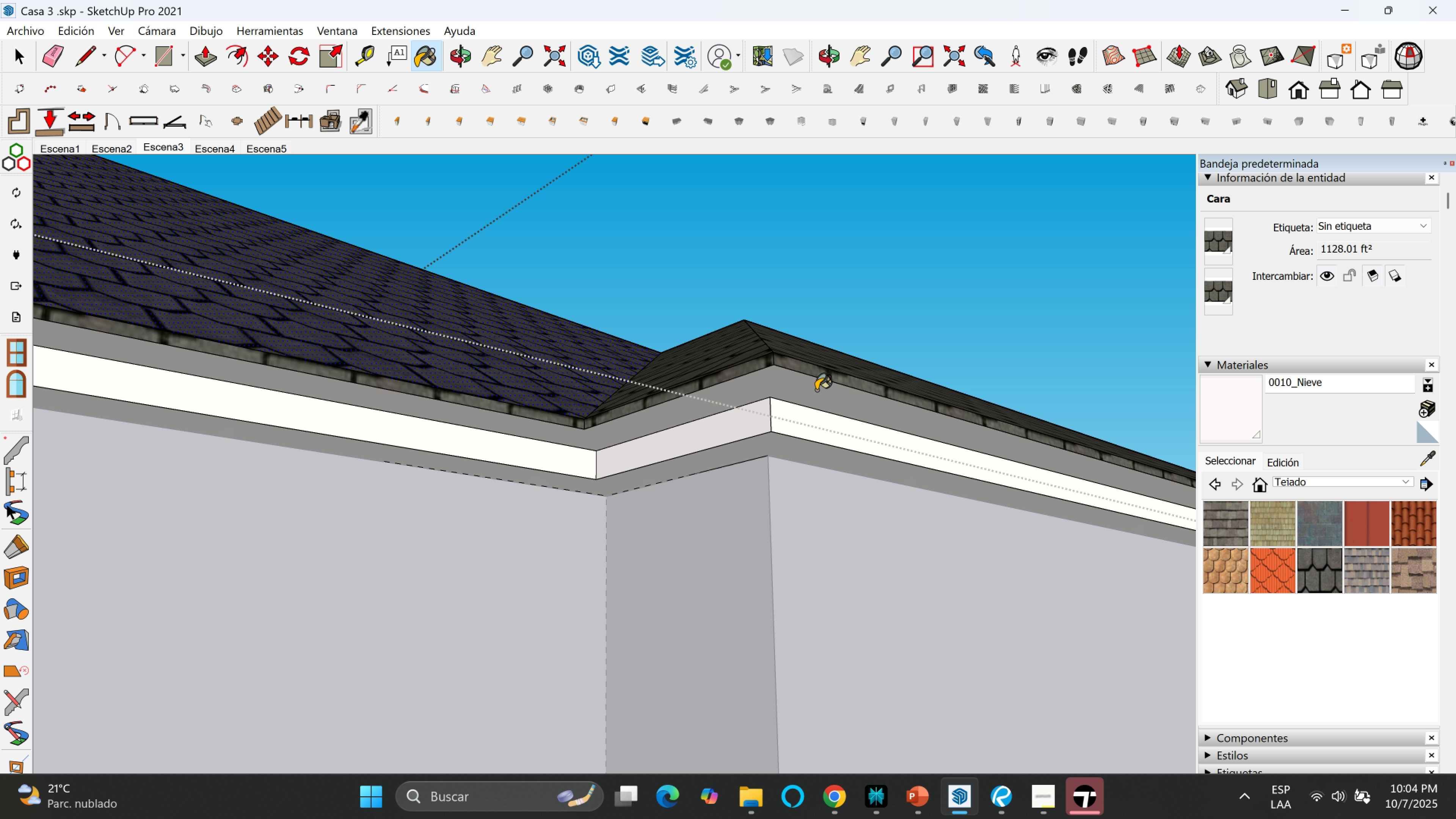 
triple_click([816, 390])
 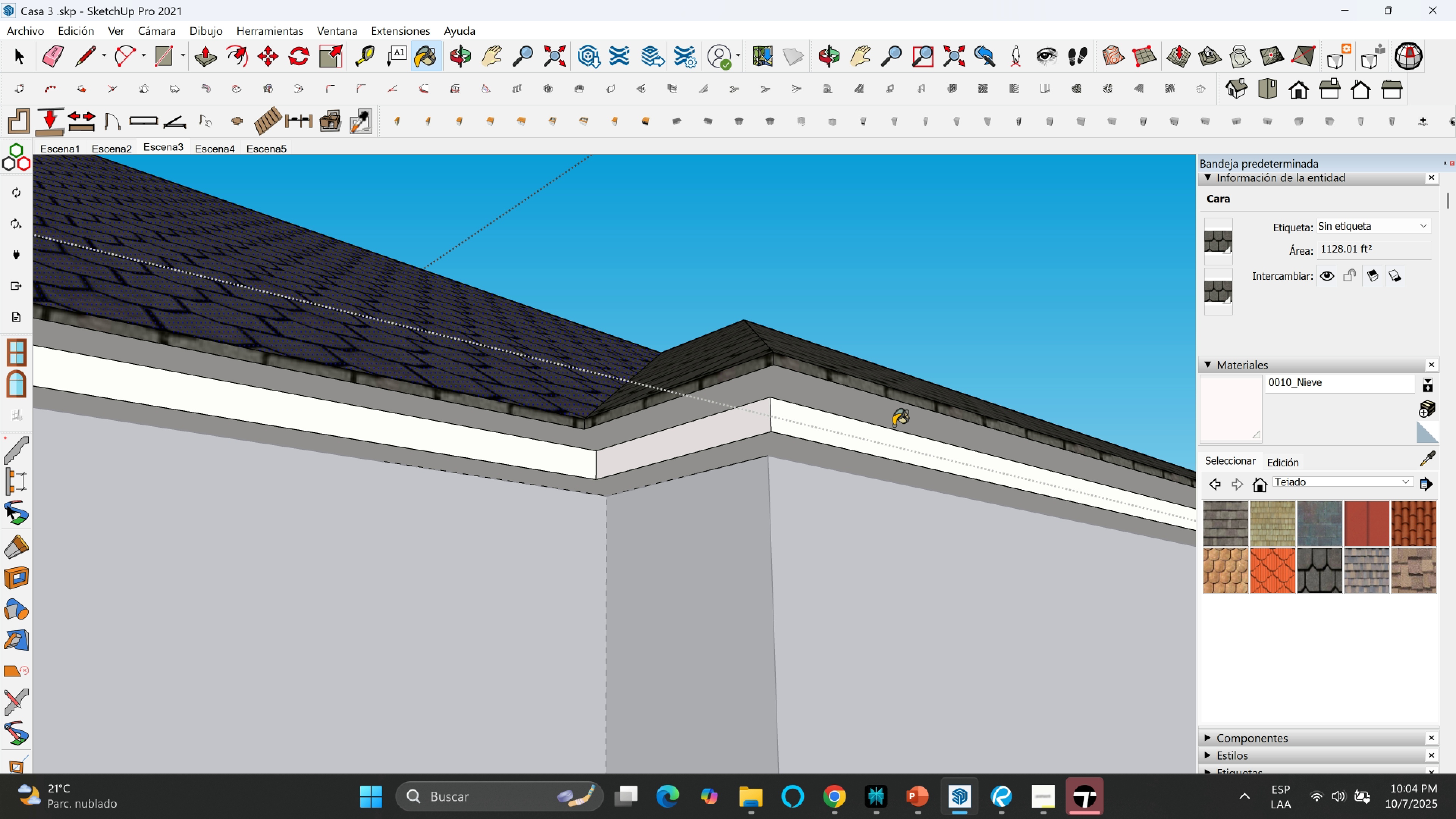 
scroll: coordinate [915, 429], scroll_direction: down, amount: 1.0
 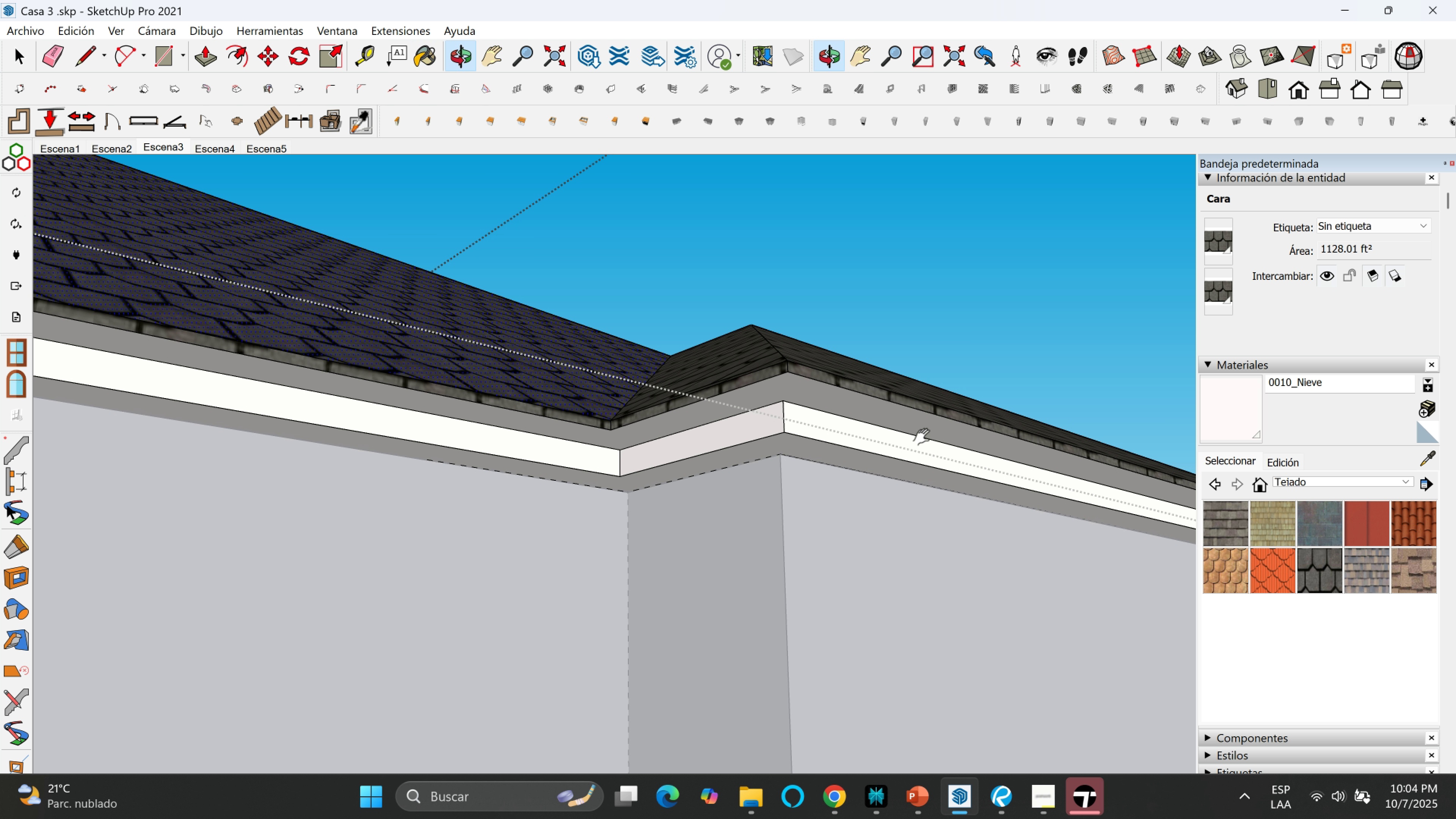 
key(Shift+ShiftLeft)
 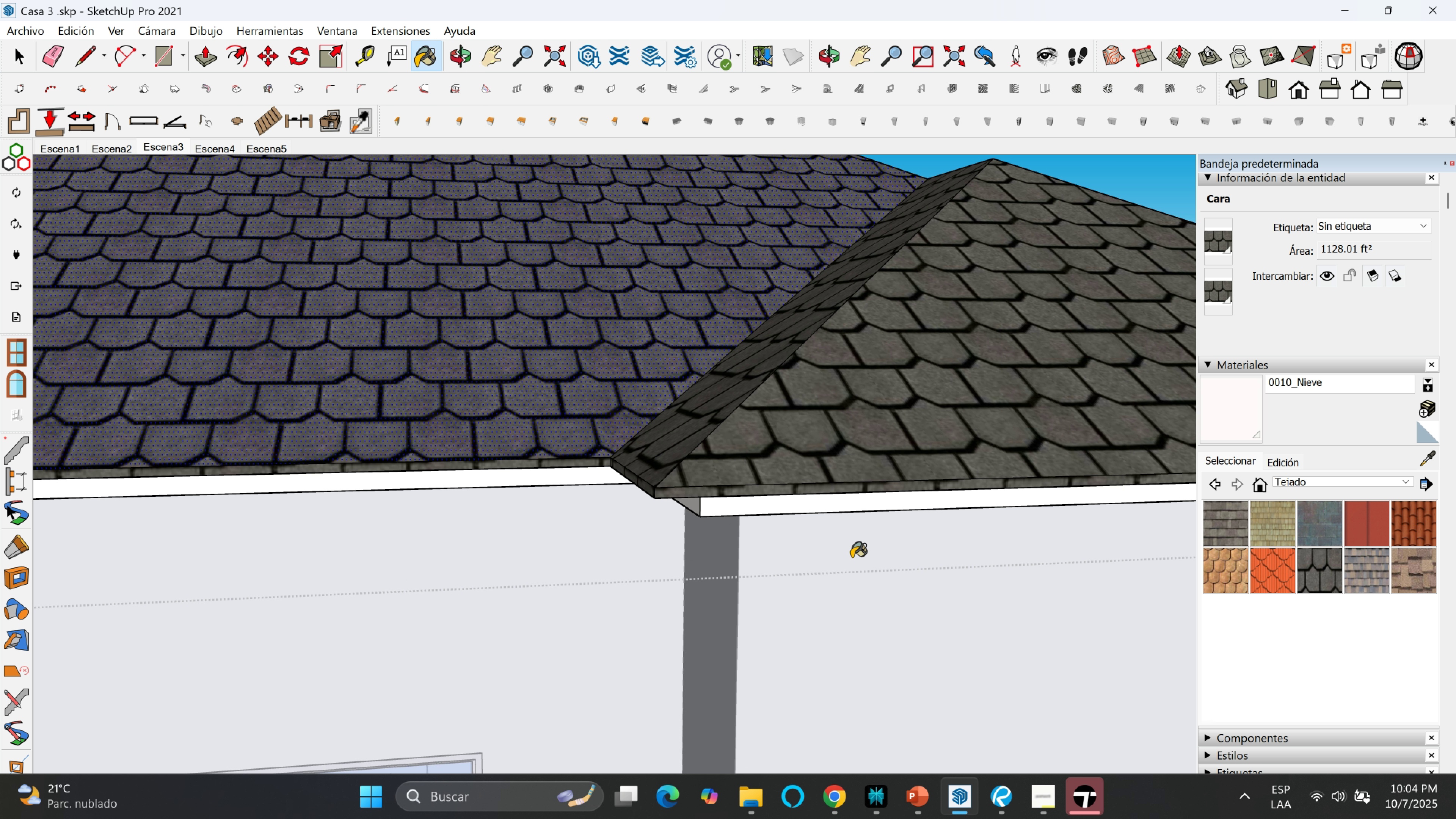 
scroll: coordinate [973, 484], scroll_direction: down, amount: 4.0